 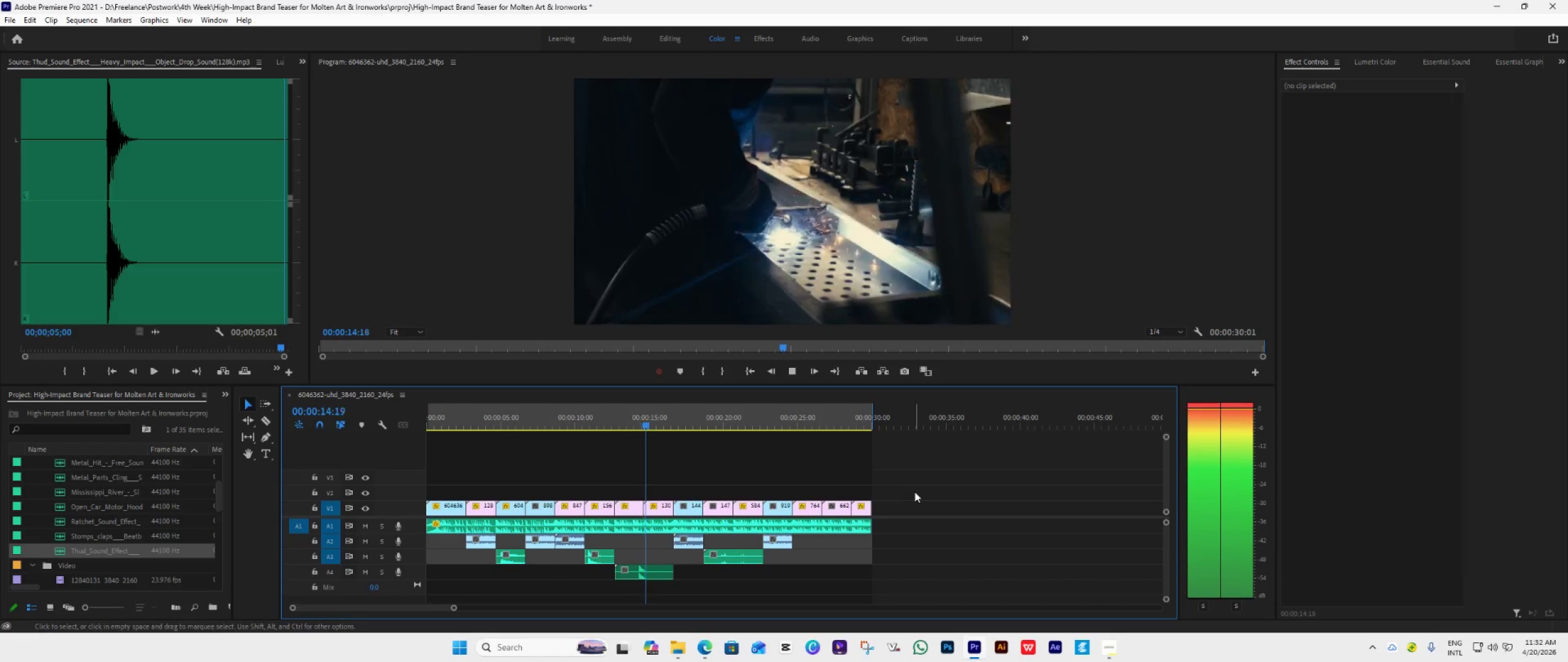 
key(Space)
 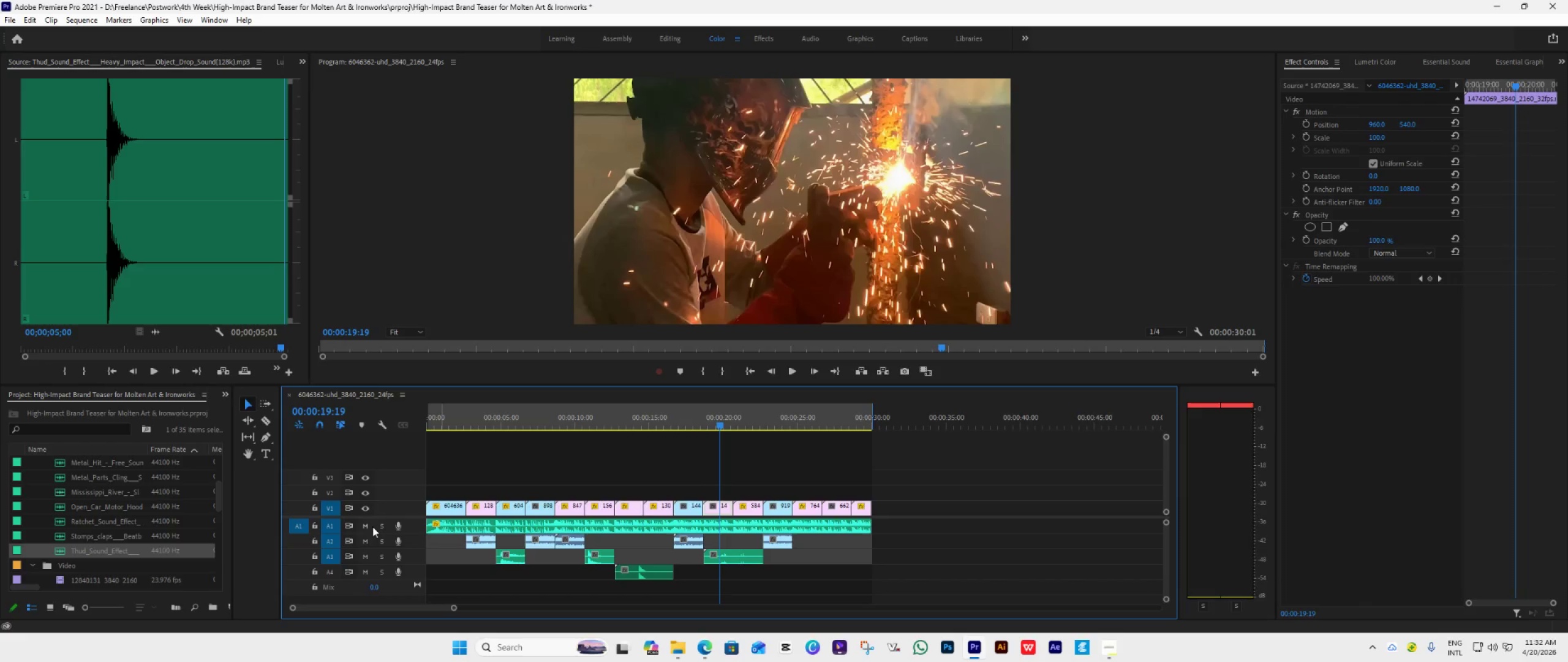 
left_click([365, 527])
 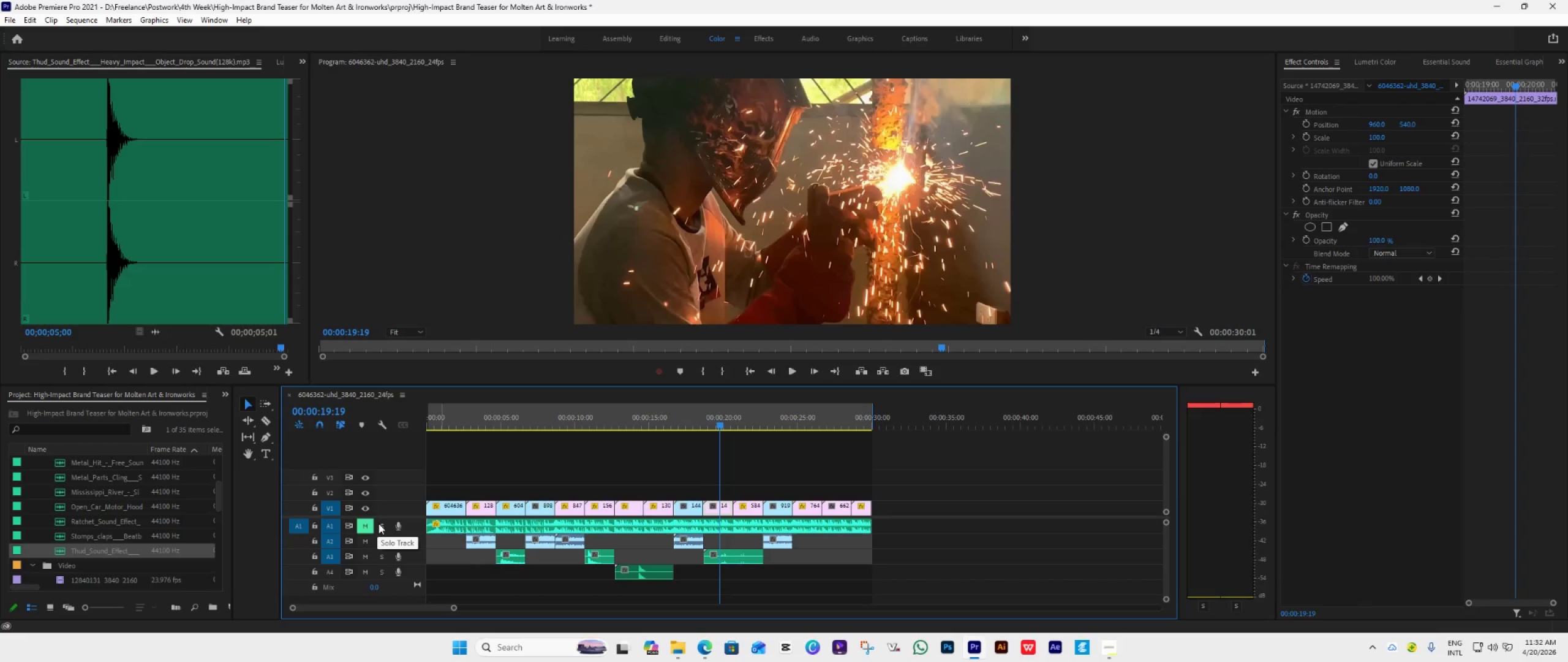 
scroll: coordinate [519, 563], scroll_direction: down, amount: 1.0
 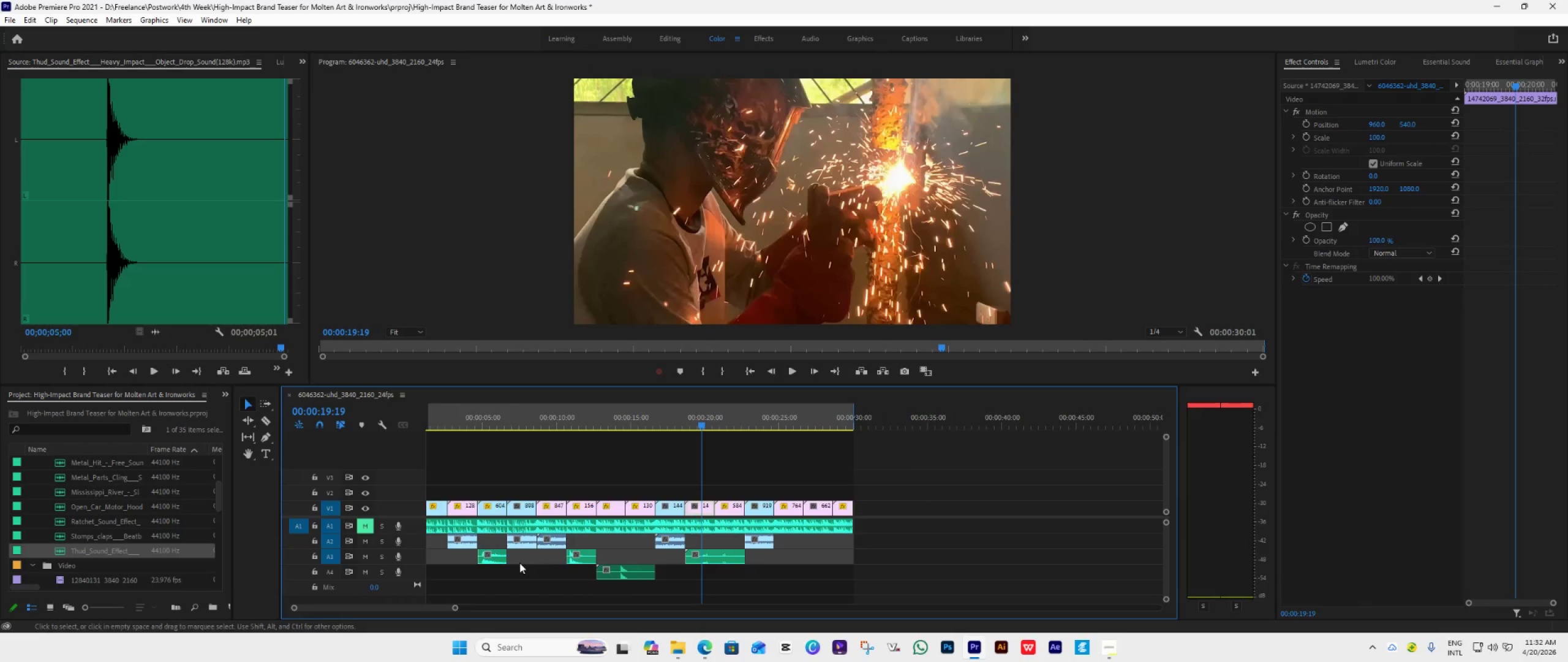 
scroll: coordinate [519, 563], scroll_direction: up, amount: 1.0
 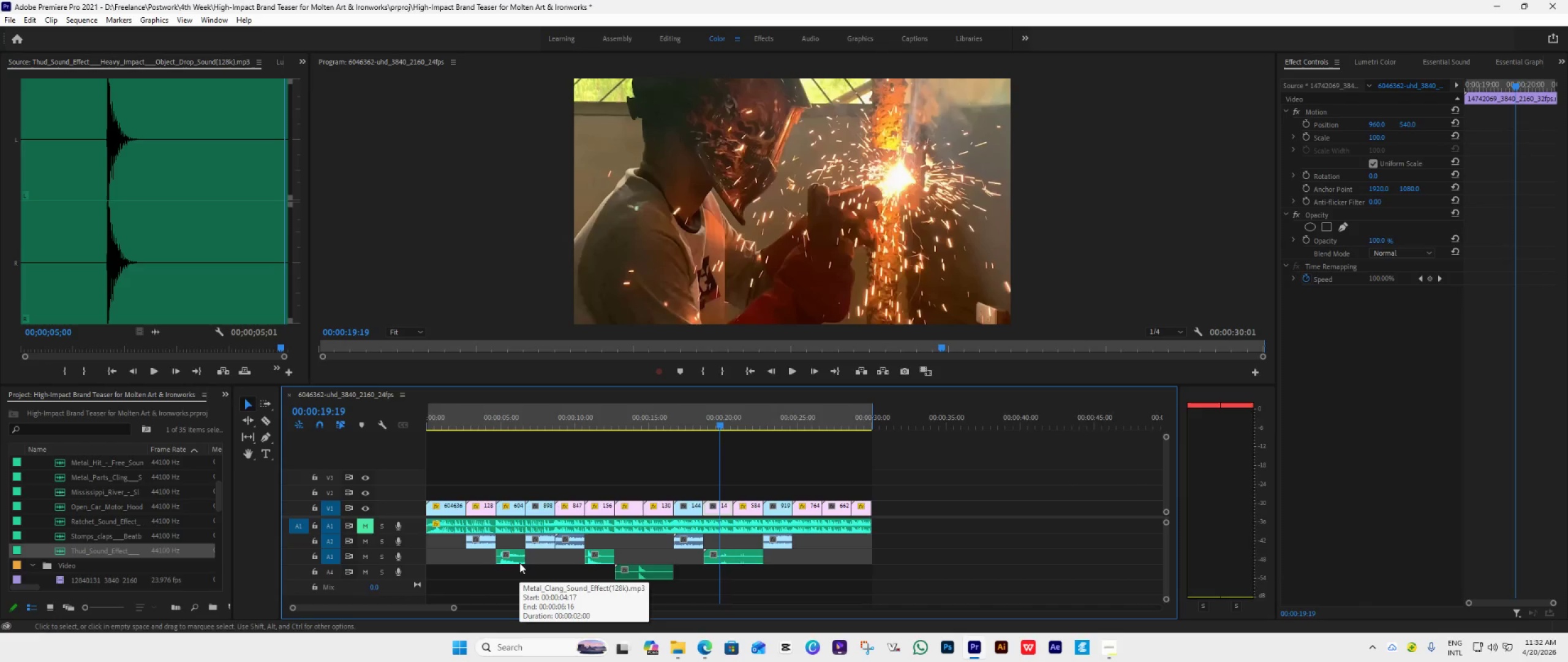 
scroll: coordinate [116, 547], scroll_direction: down, amount: 17.0
 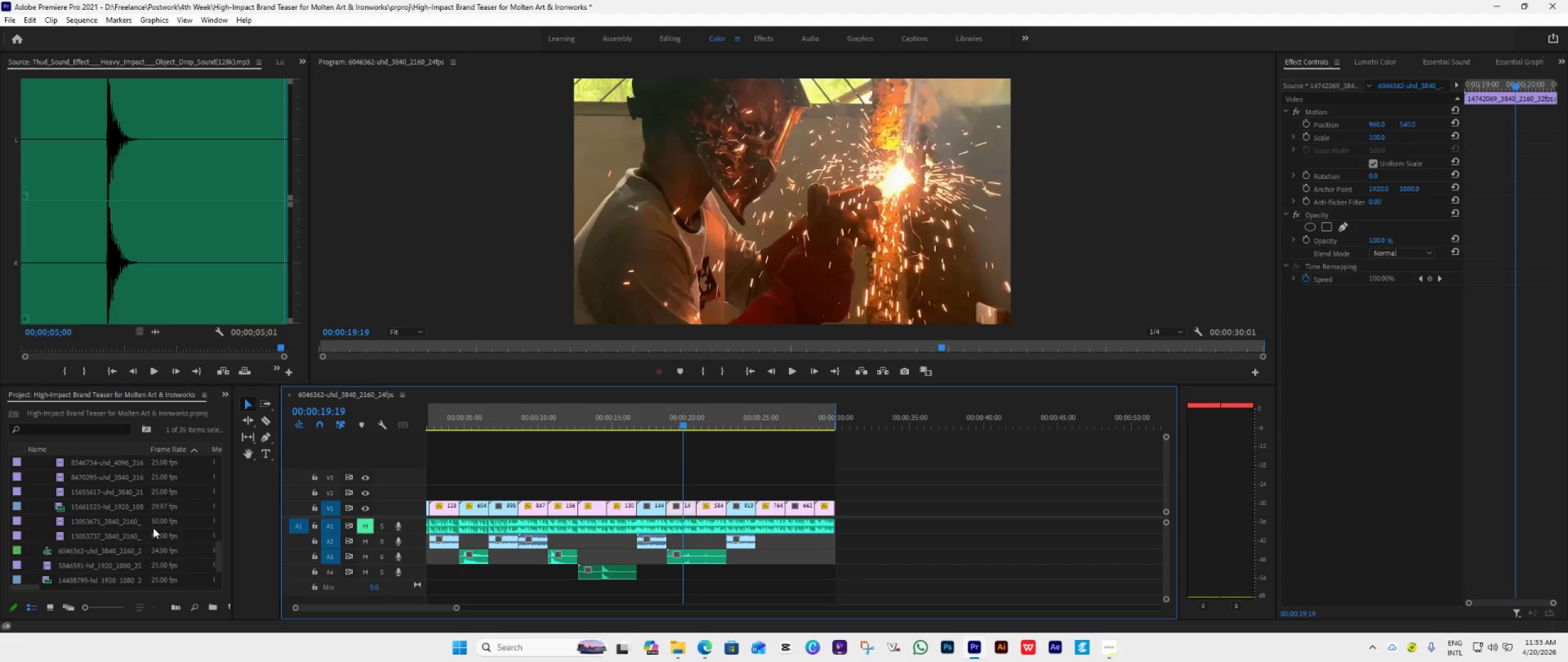 
wait(12.23)
 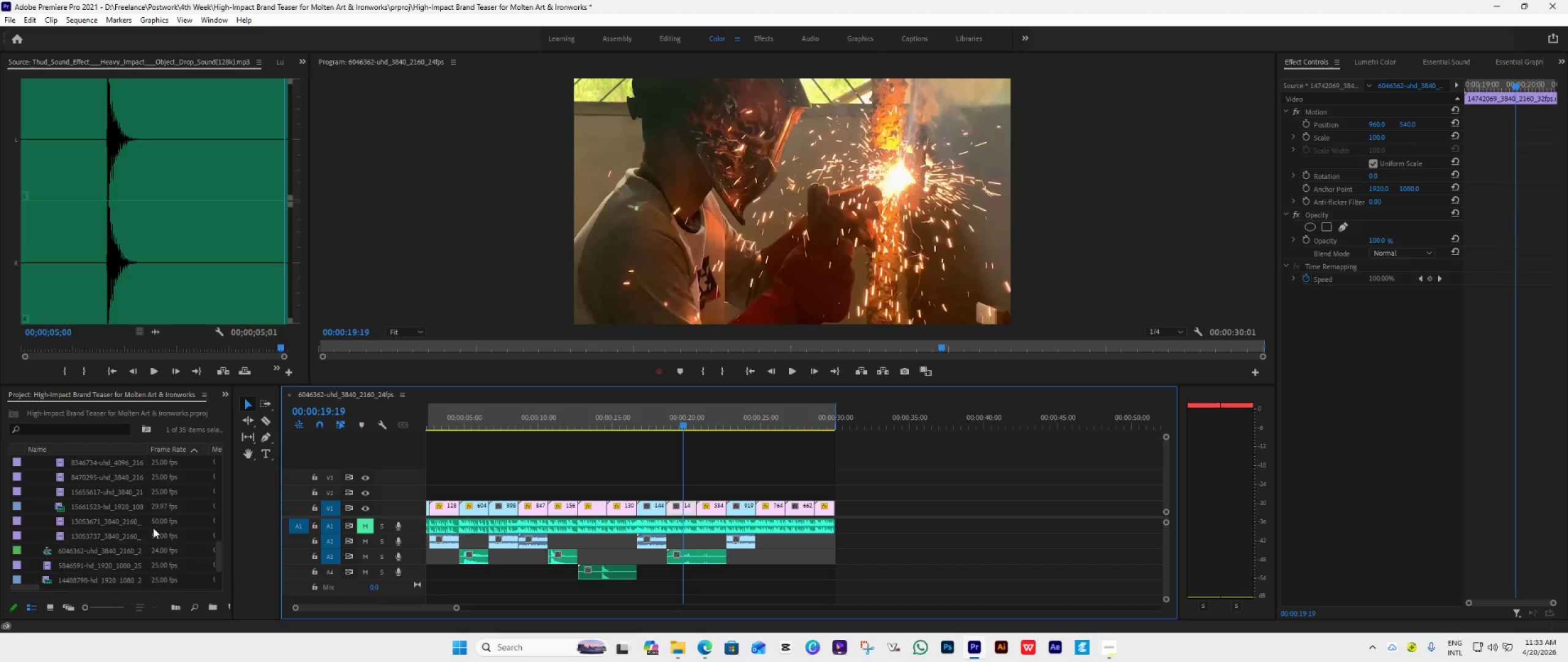 
mouse_move([157, 552])
 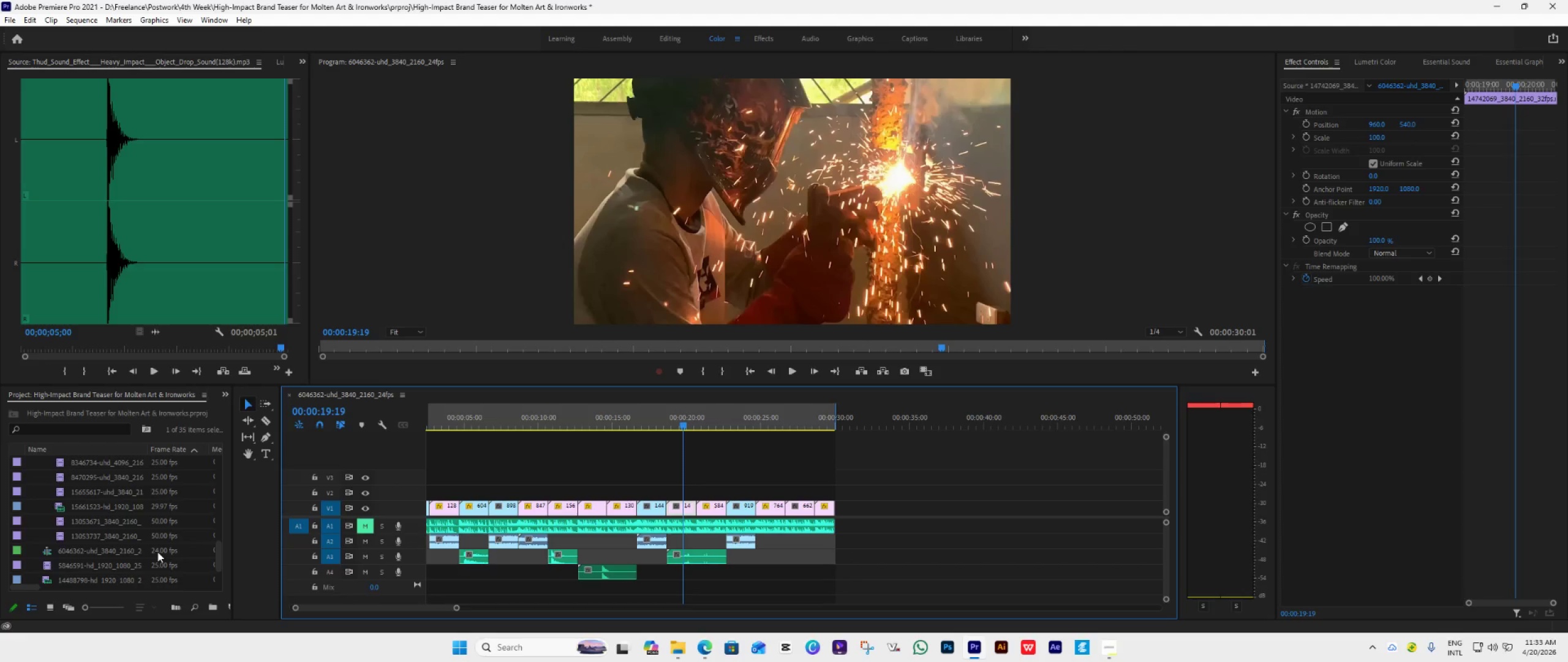 
scroll: coordinate [157, 552], scroll_direction: down, amount: 1.0
 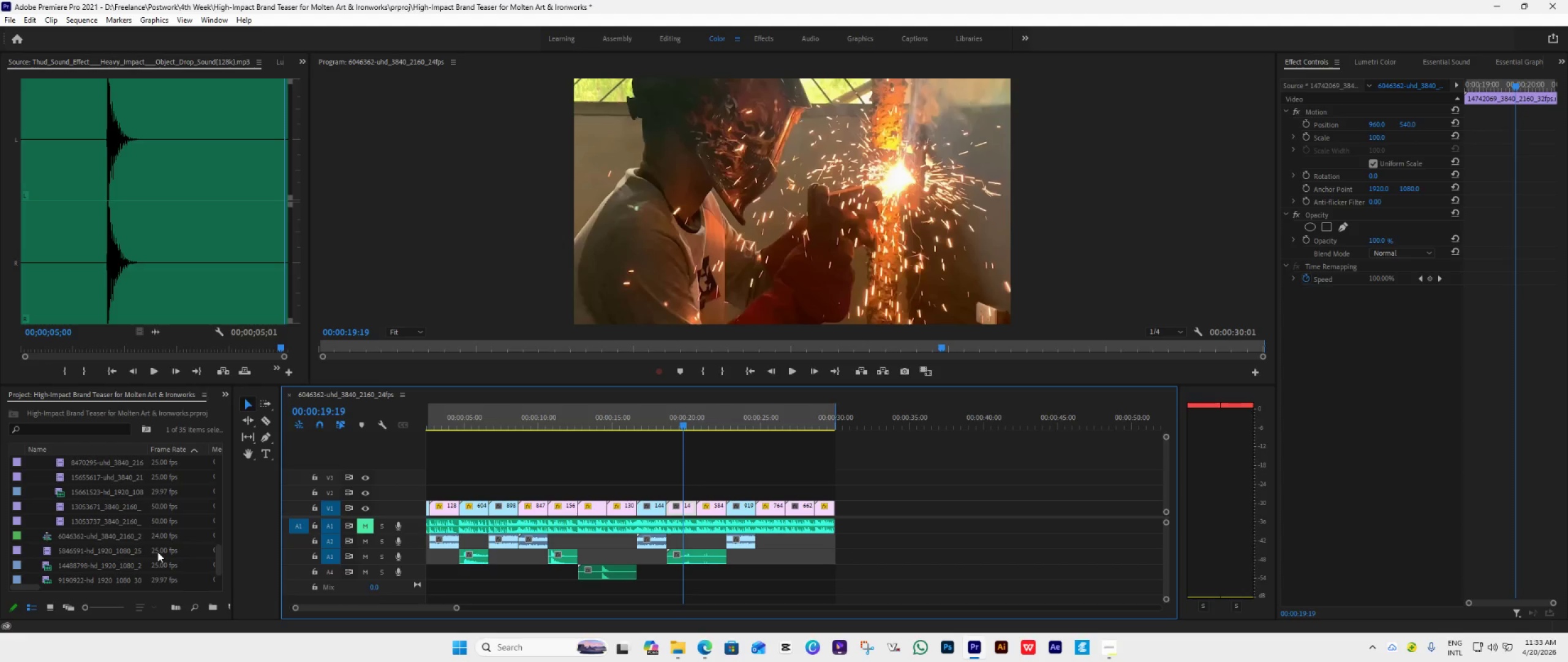 
wait(5.44)
 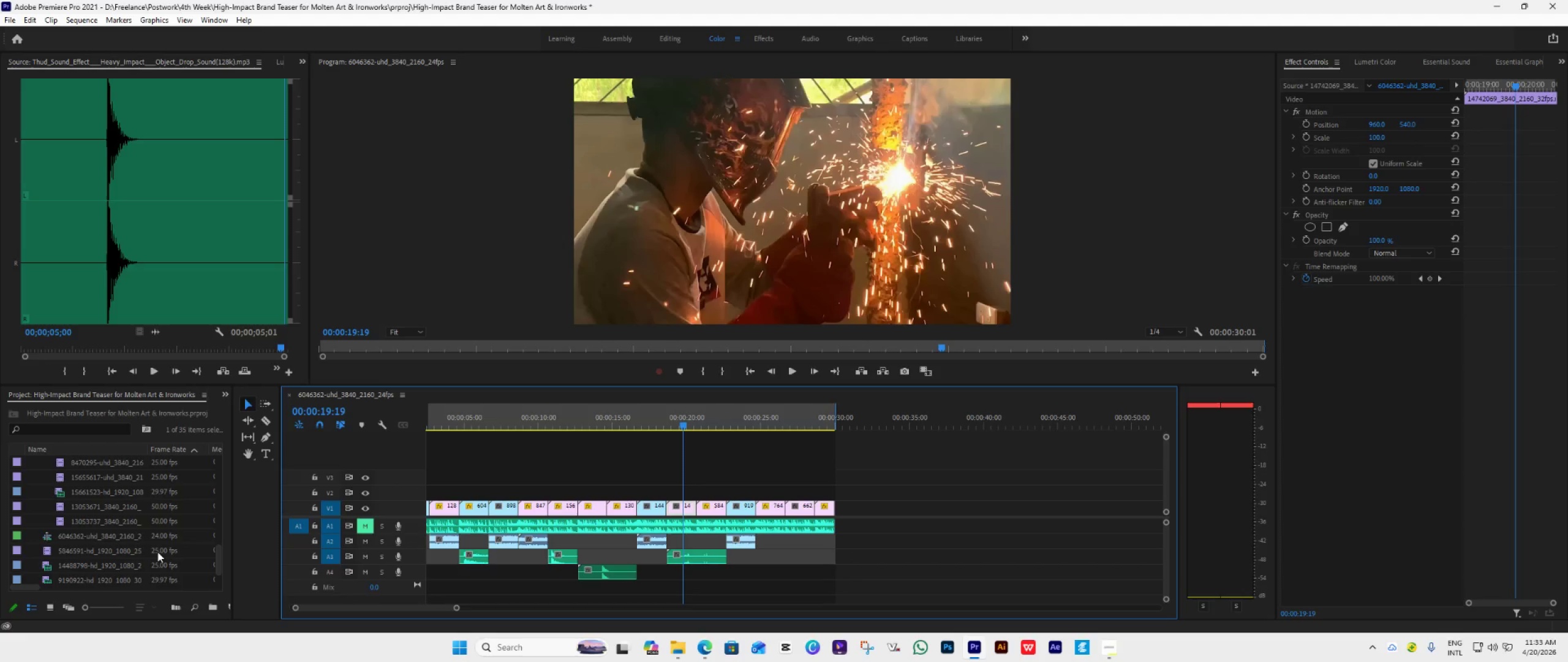 
scroll: coordinate [157, 556], scroll_direction: down, amount: 1.0
 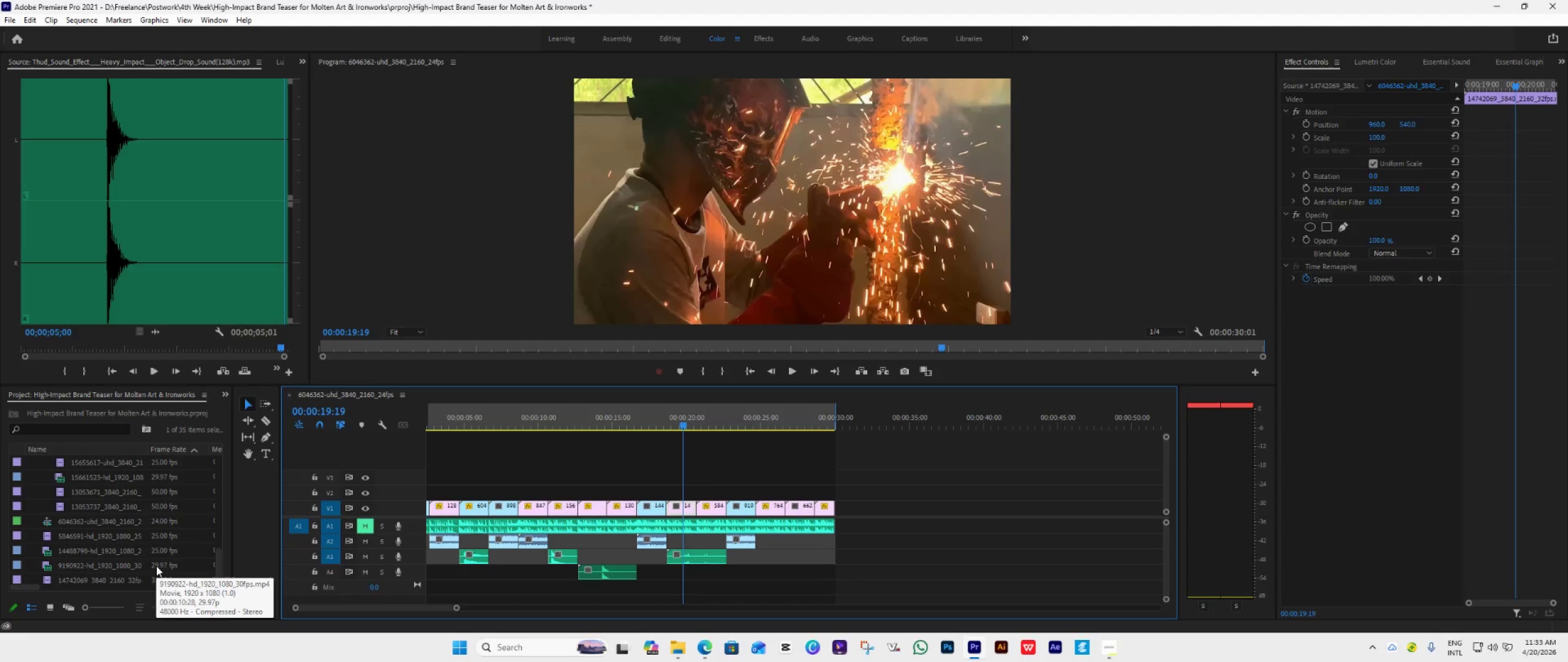 
left_click([591, 472])
 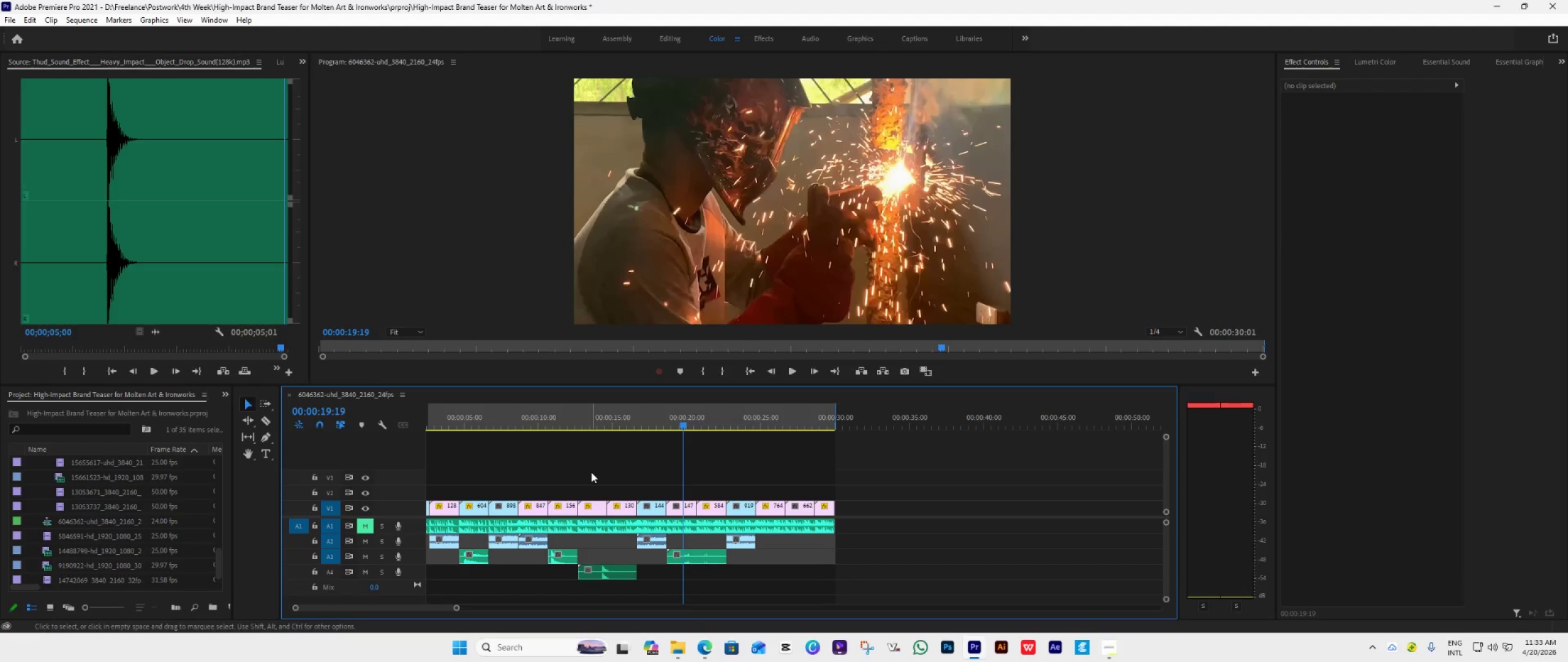 
key(Space)
 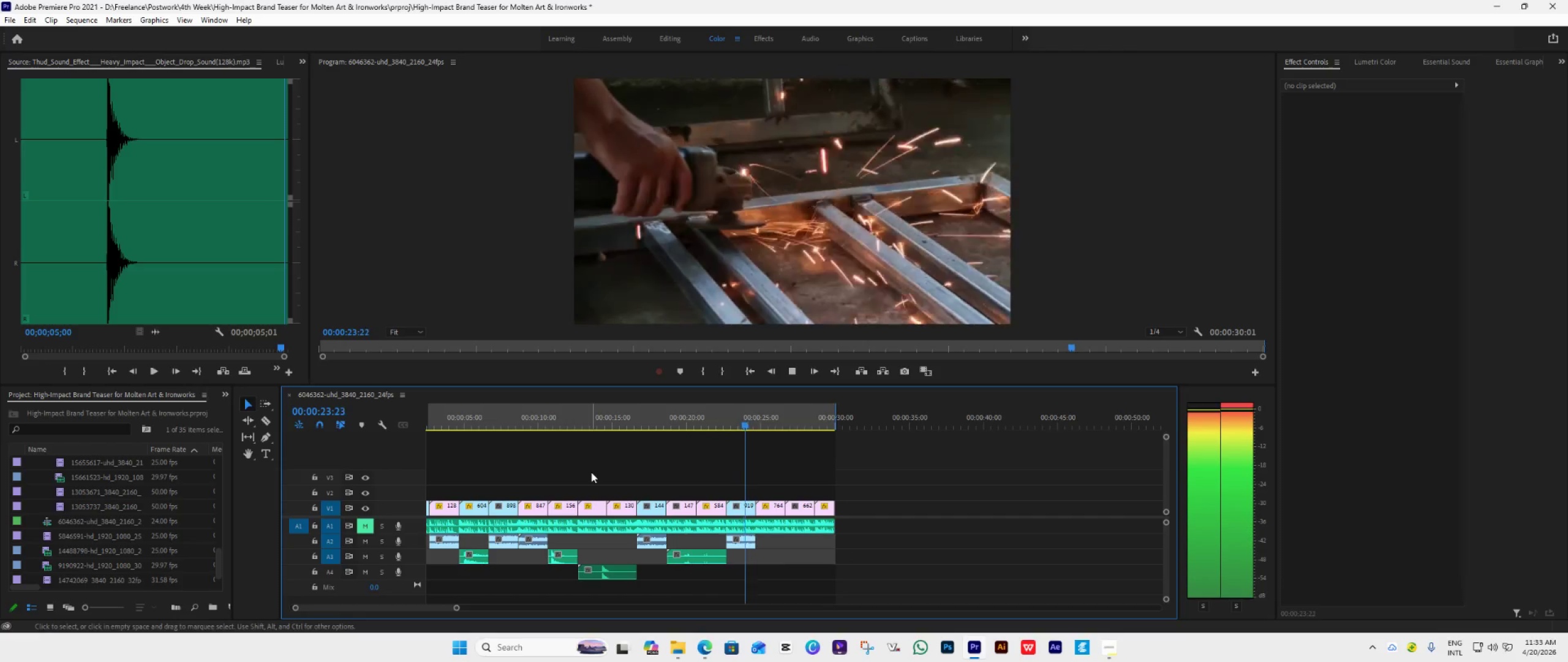 
wait(9.16)
 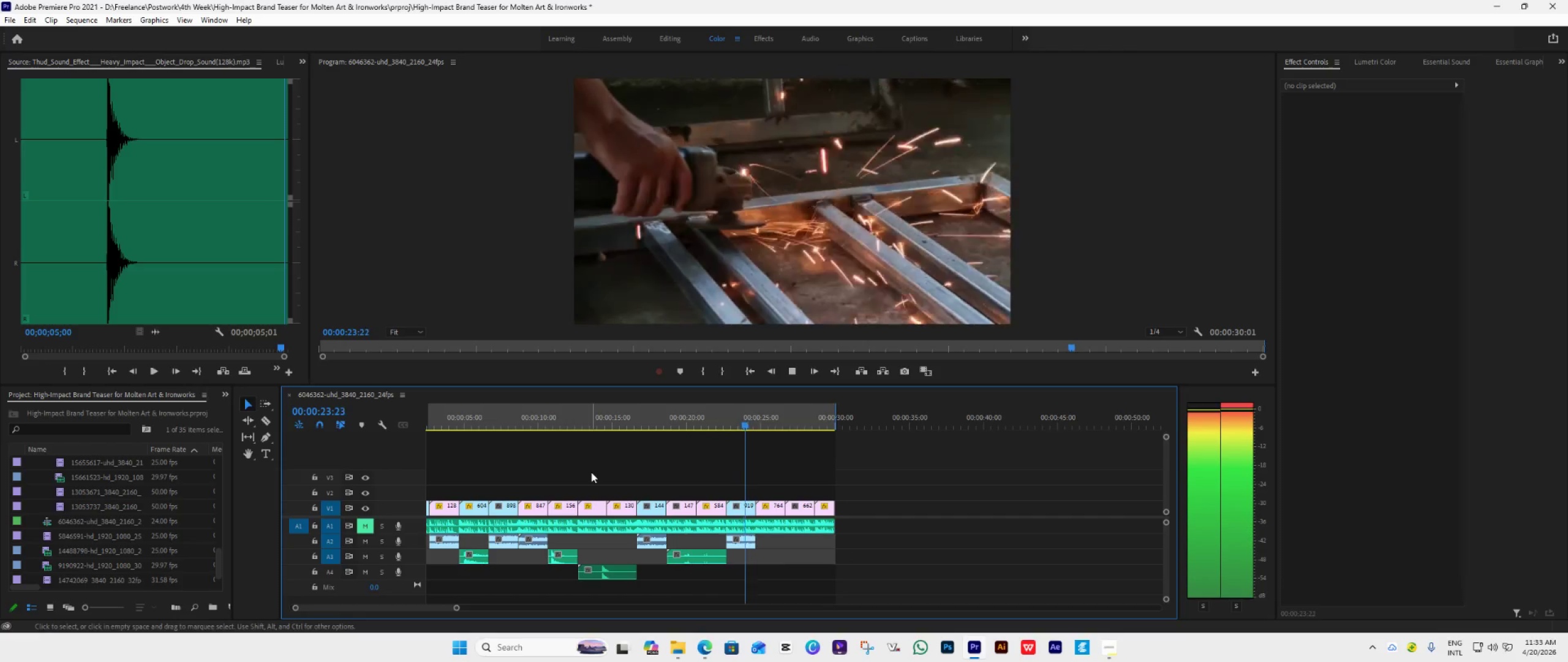 
left_click([747, 368])
 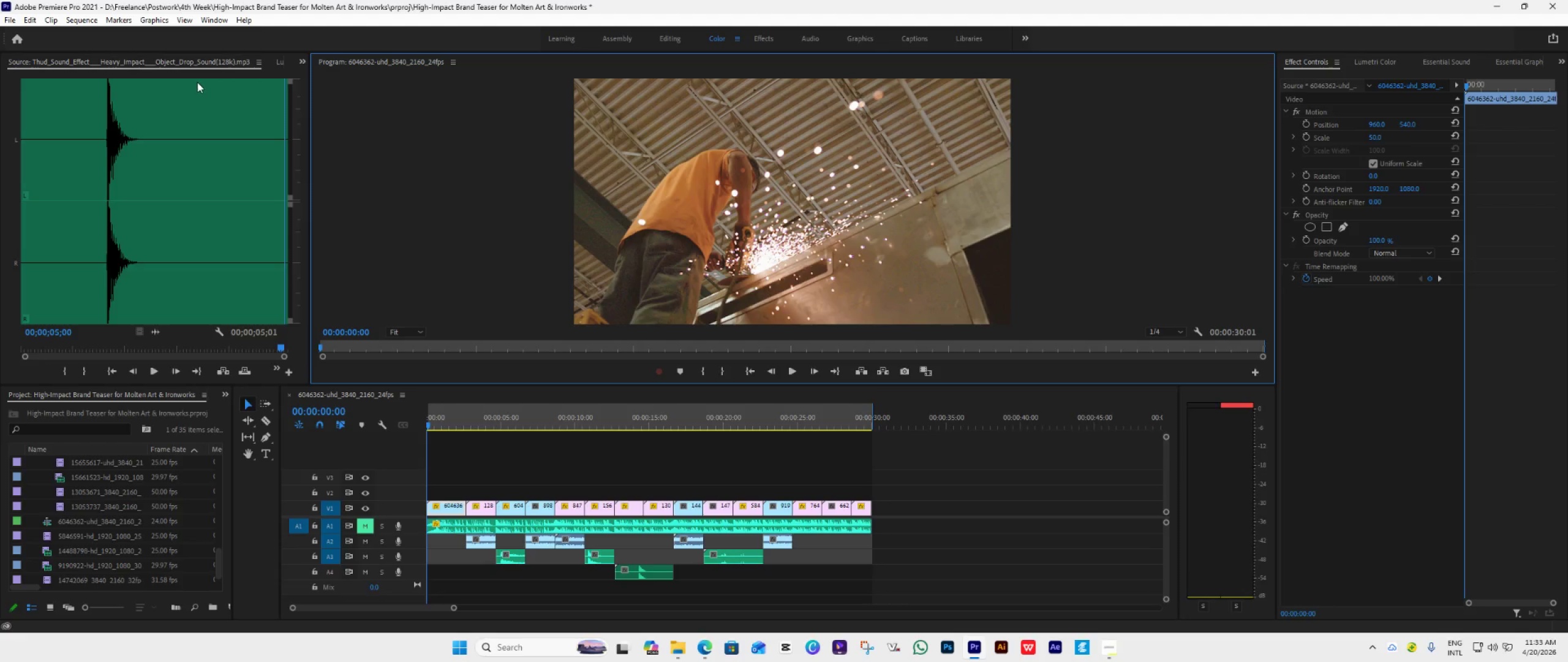 
wait(5.19)
 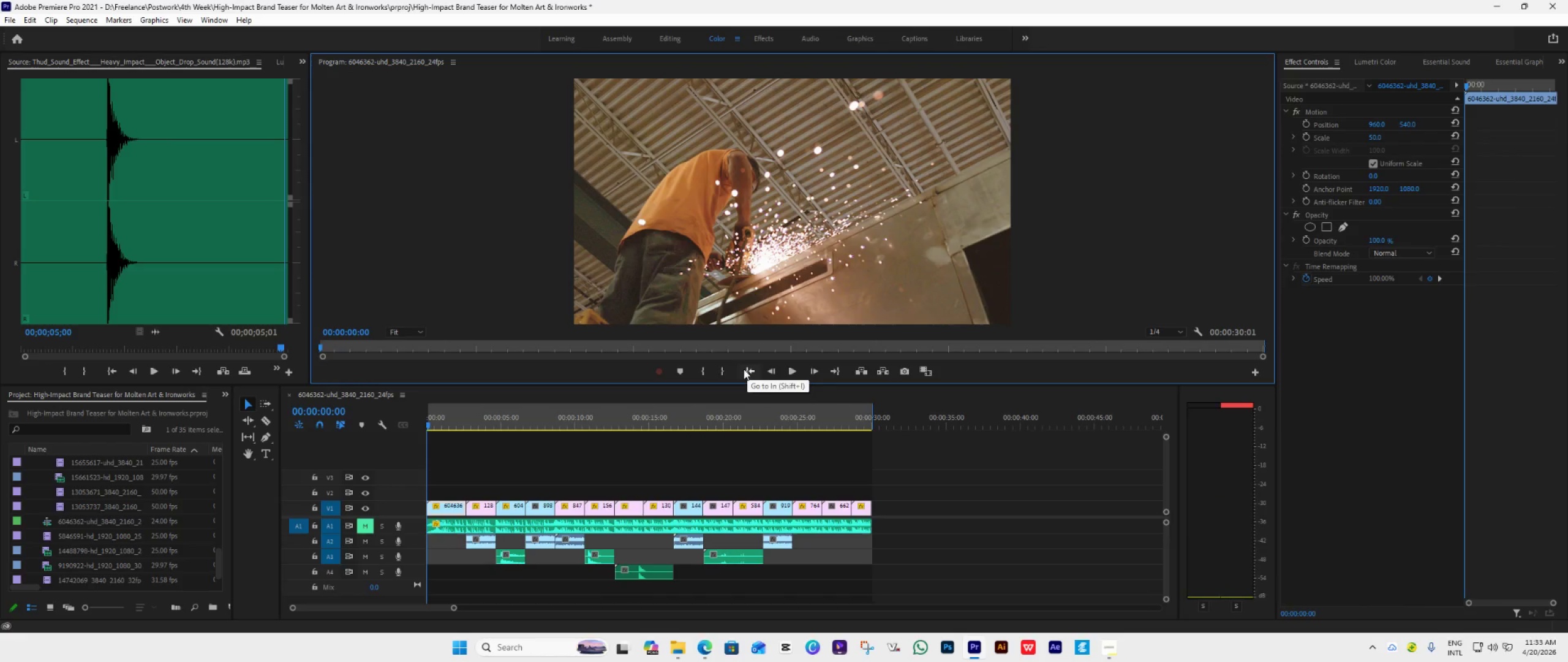 
left_click([304, 61])
 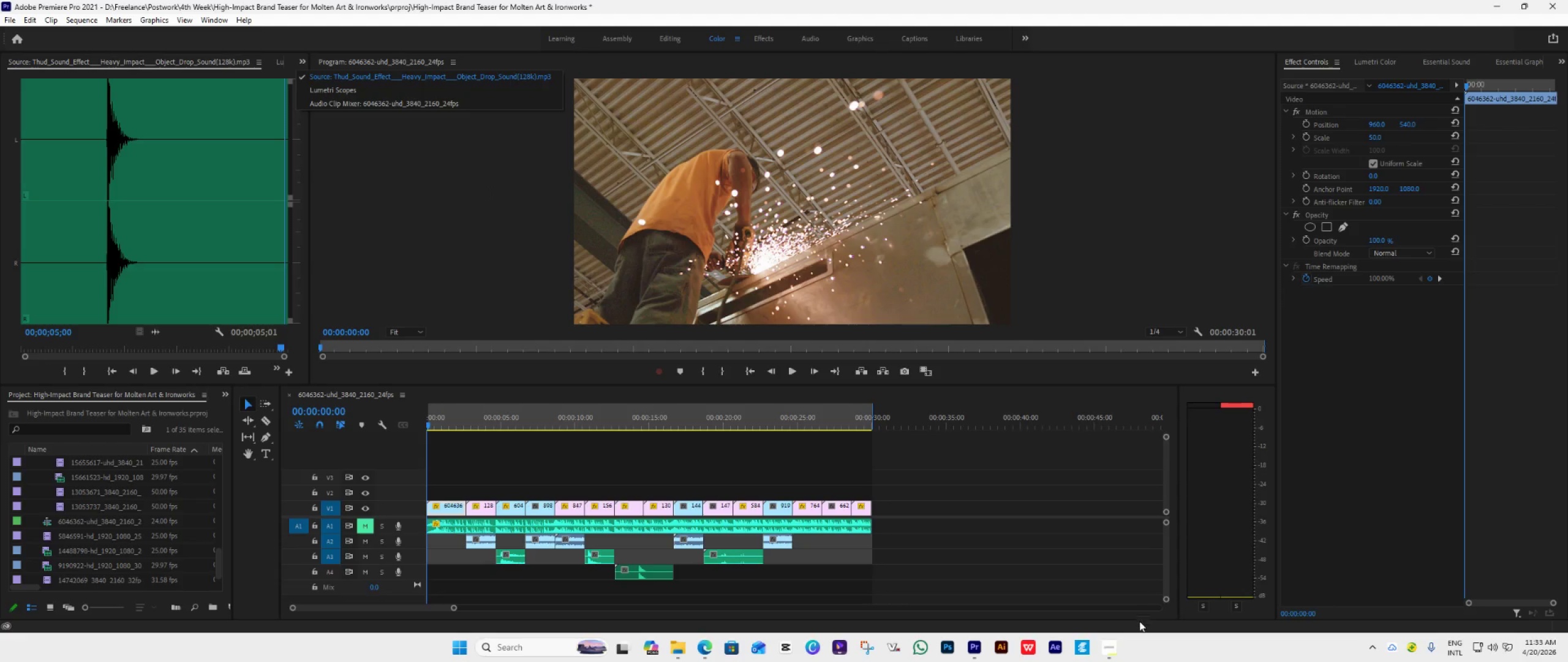 
left_click([1108, 646])